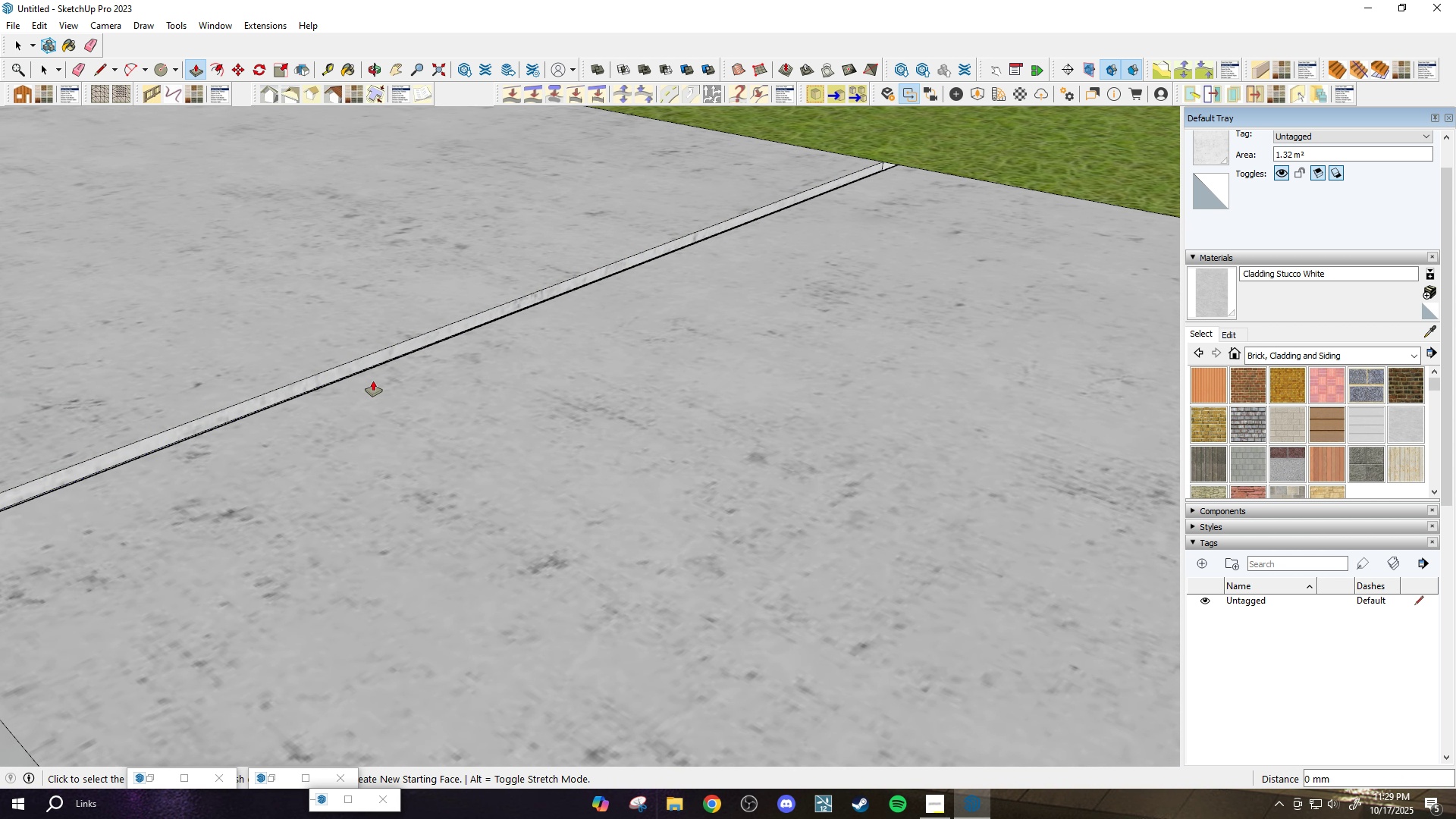 
scroll: coordinate [418, 388], scroll_direction: down, amount: 11.0
 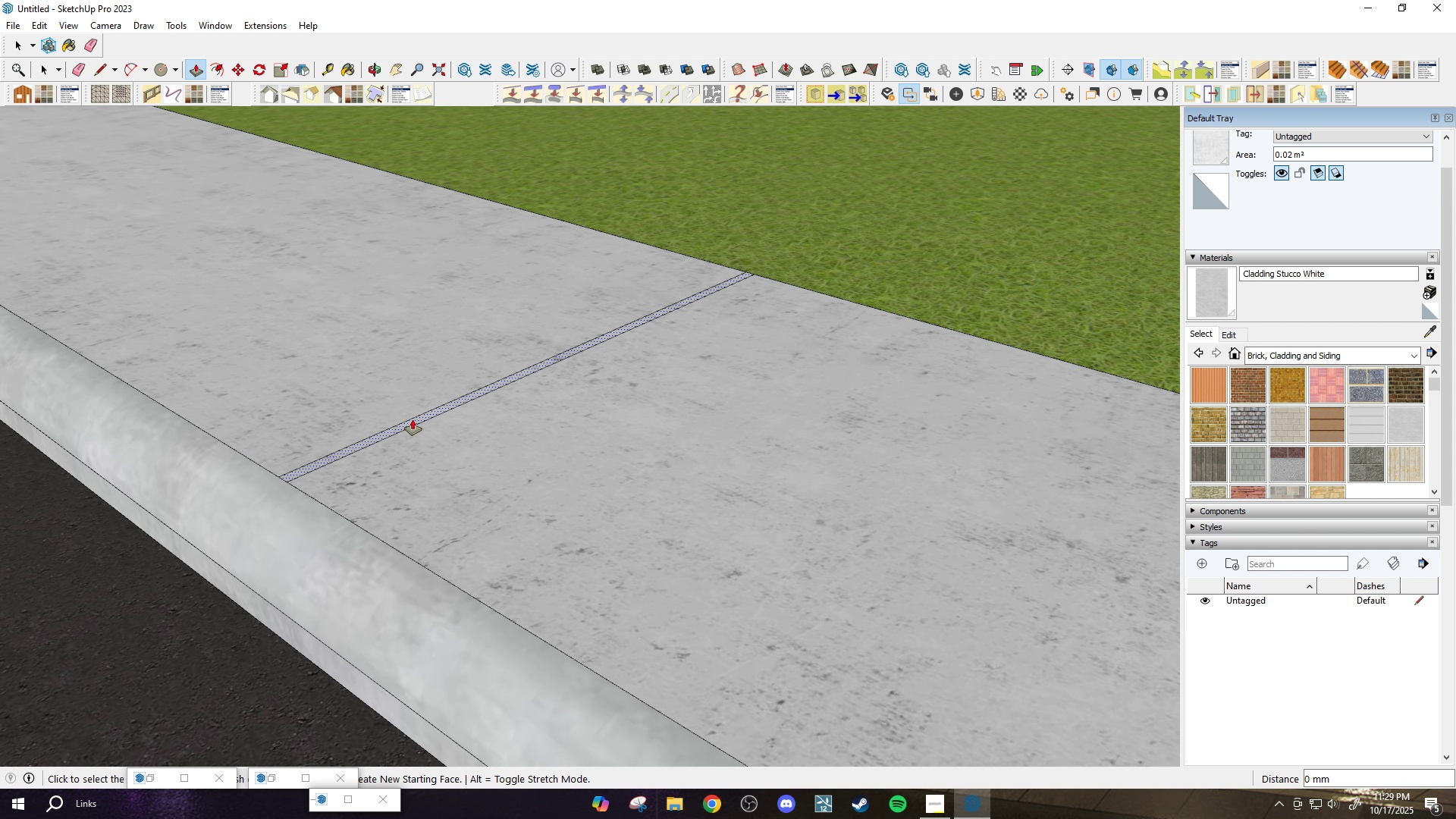 
double_click([413, 419])
 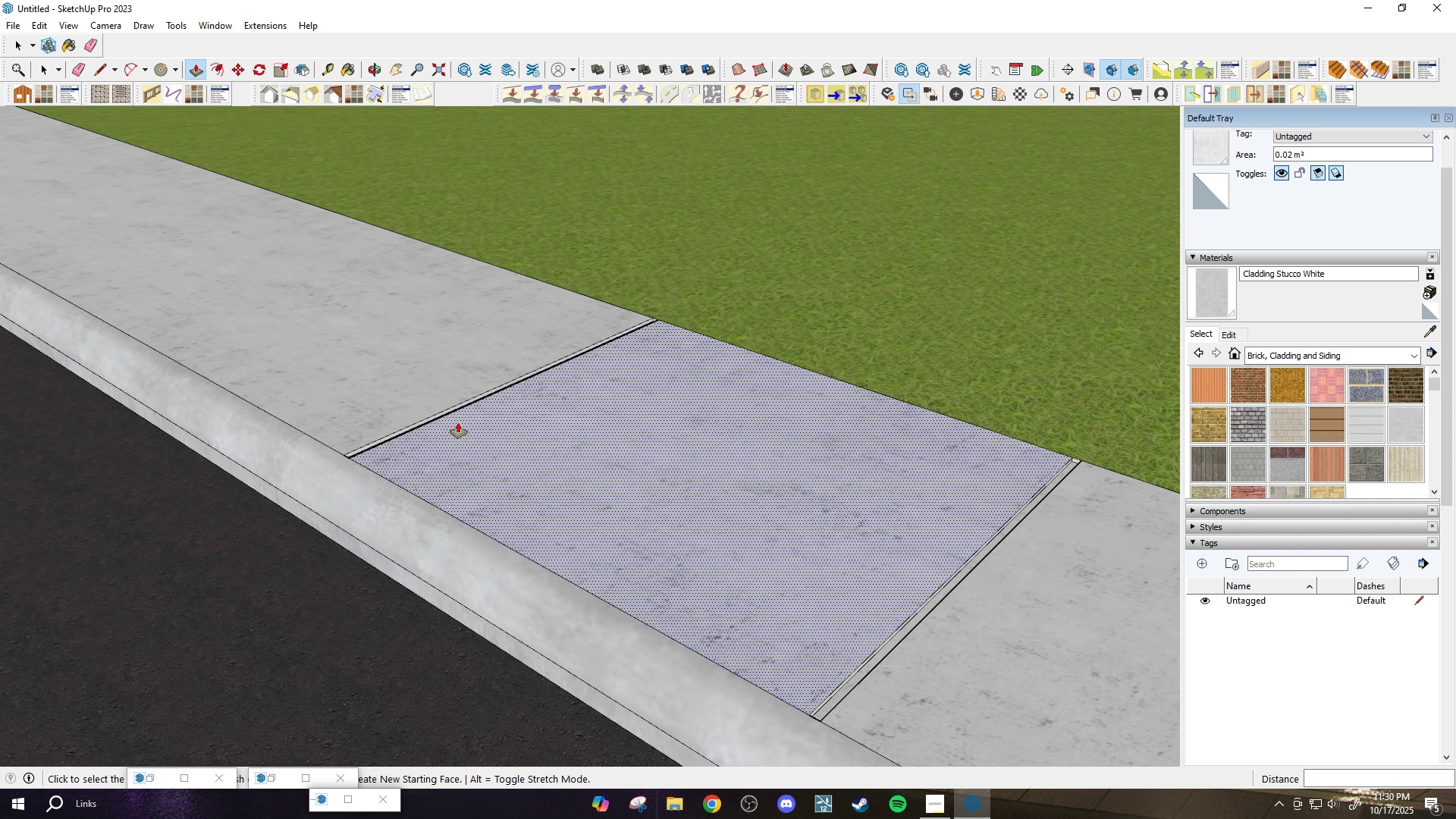 
scroll: coordinate [358, 403], scroll_direction: down, amount: 30.0
 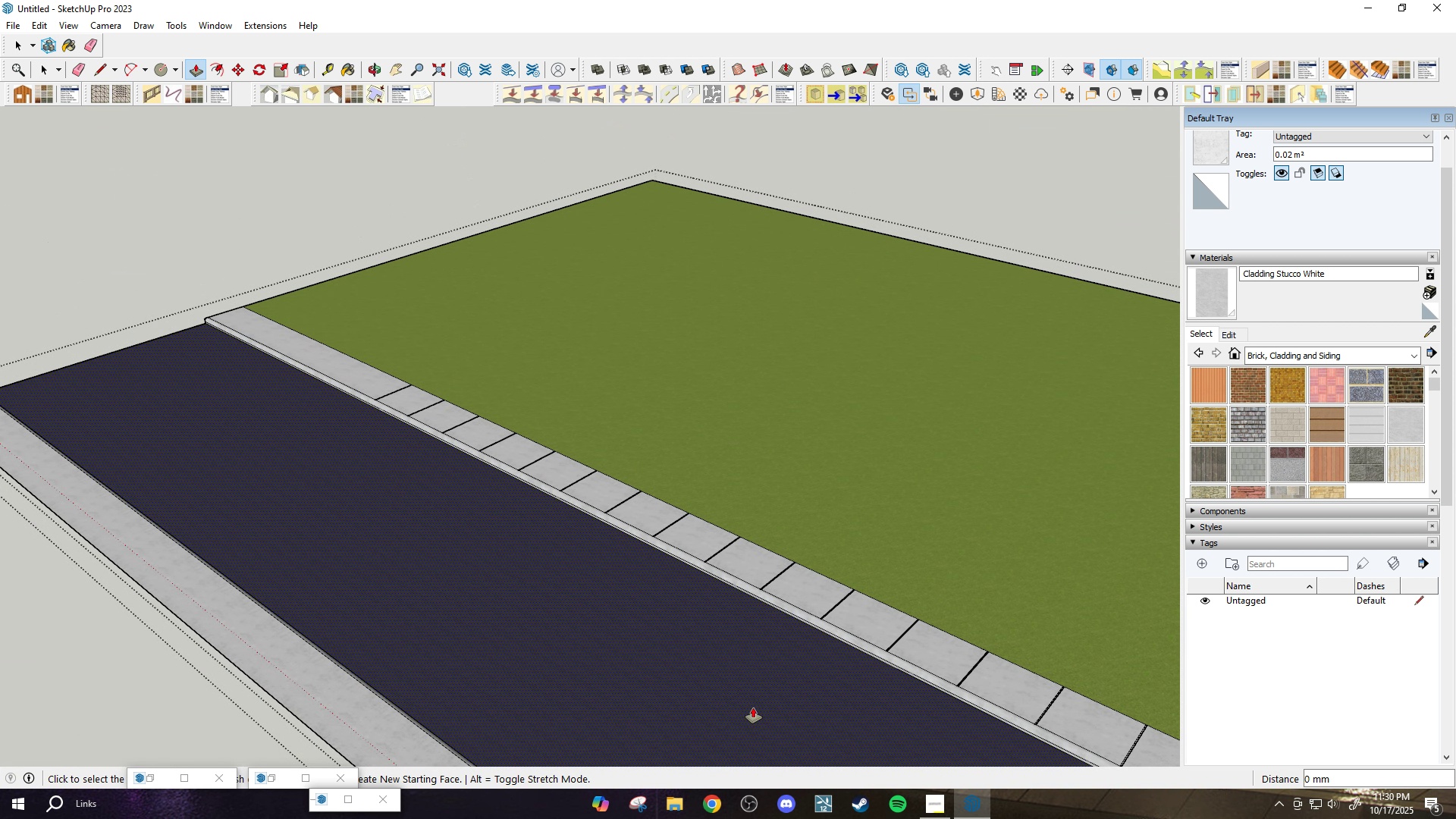 
key(Escape)
 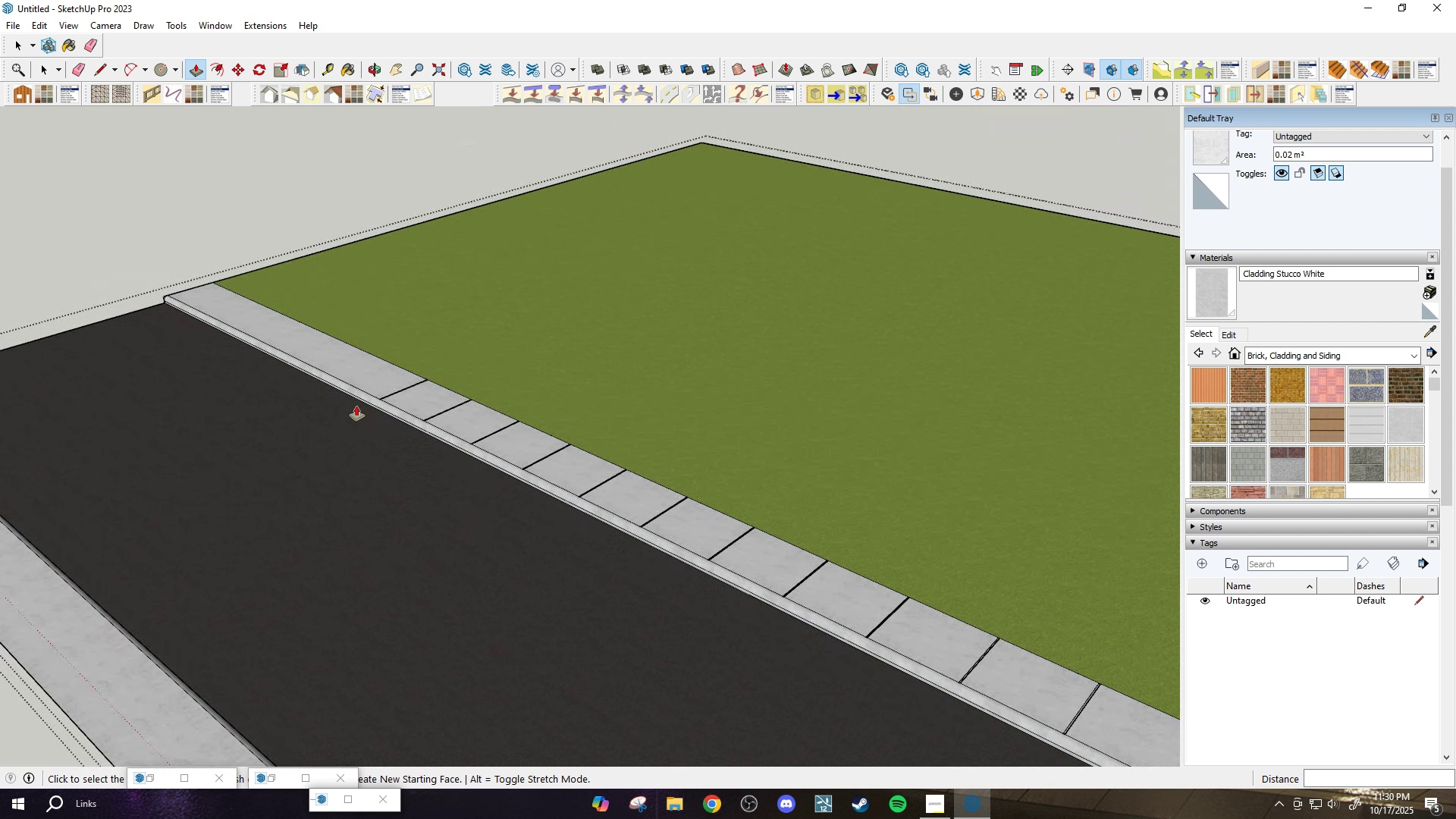 
key(Escape)
 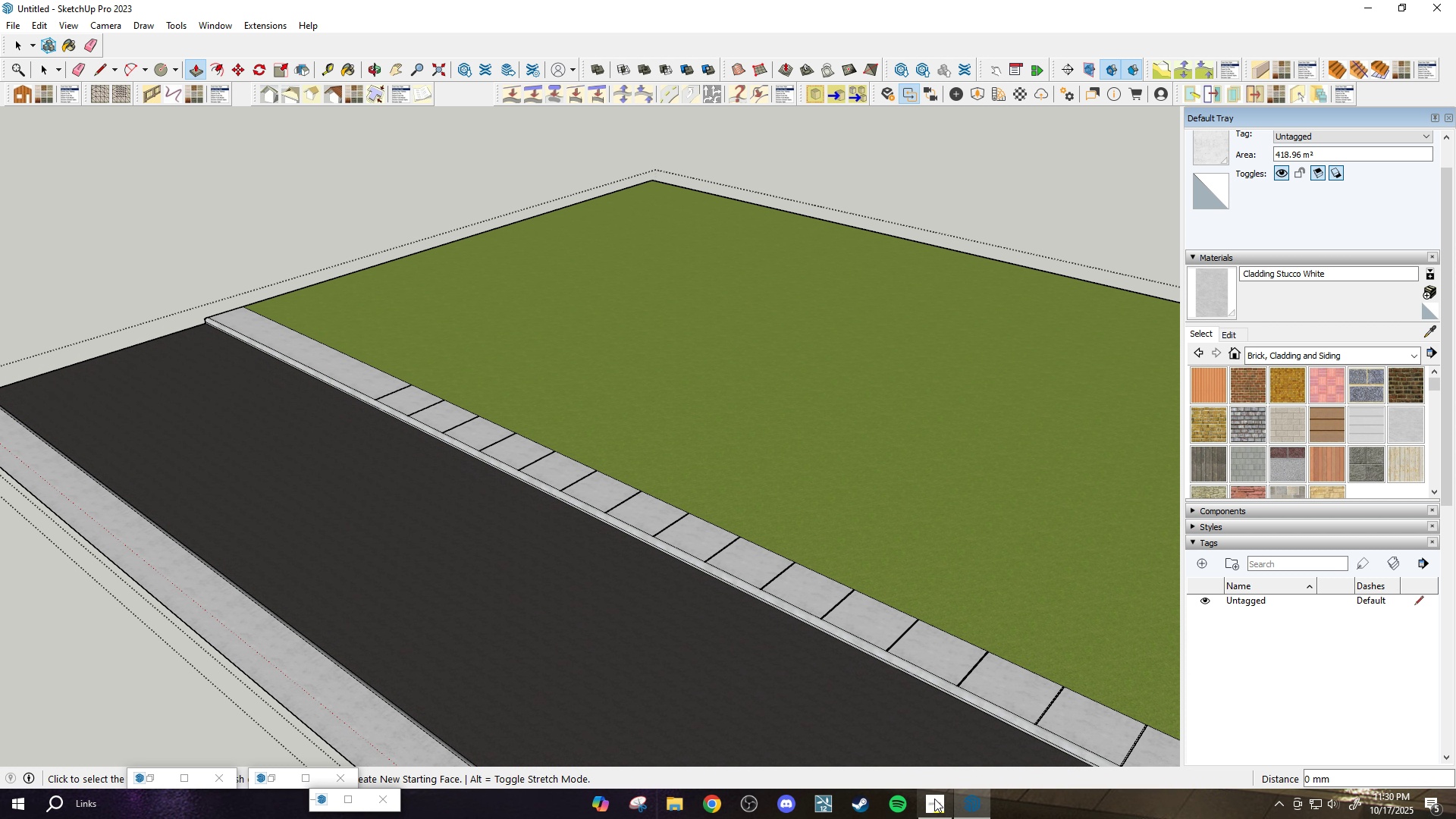 
left_click([934, 801])